 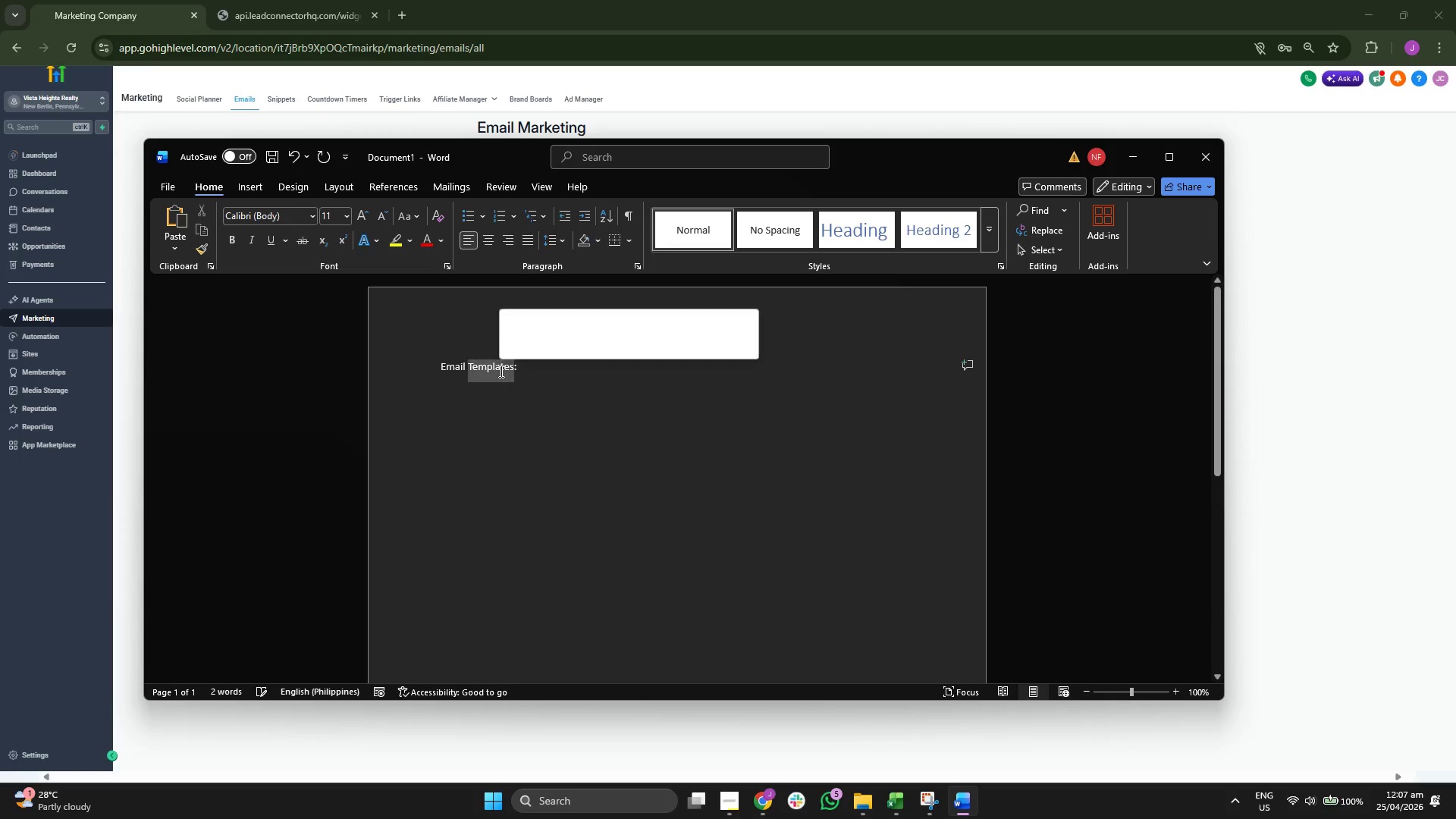 
triple_click([500, 371])
 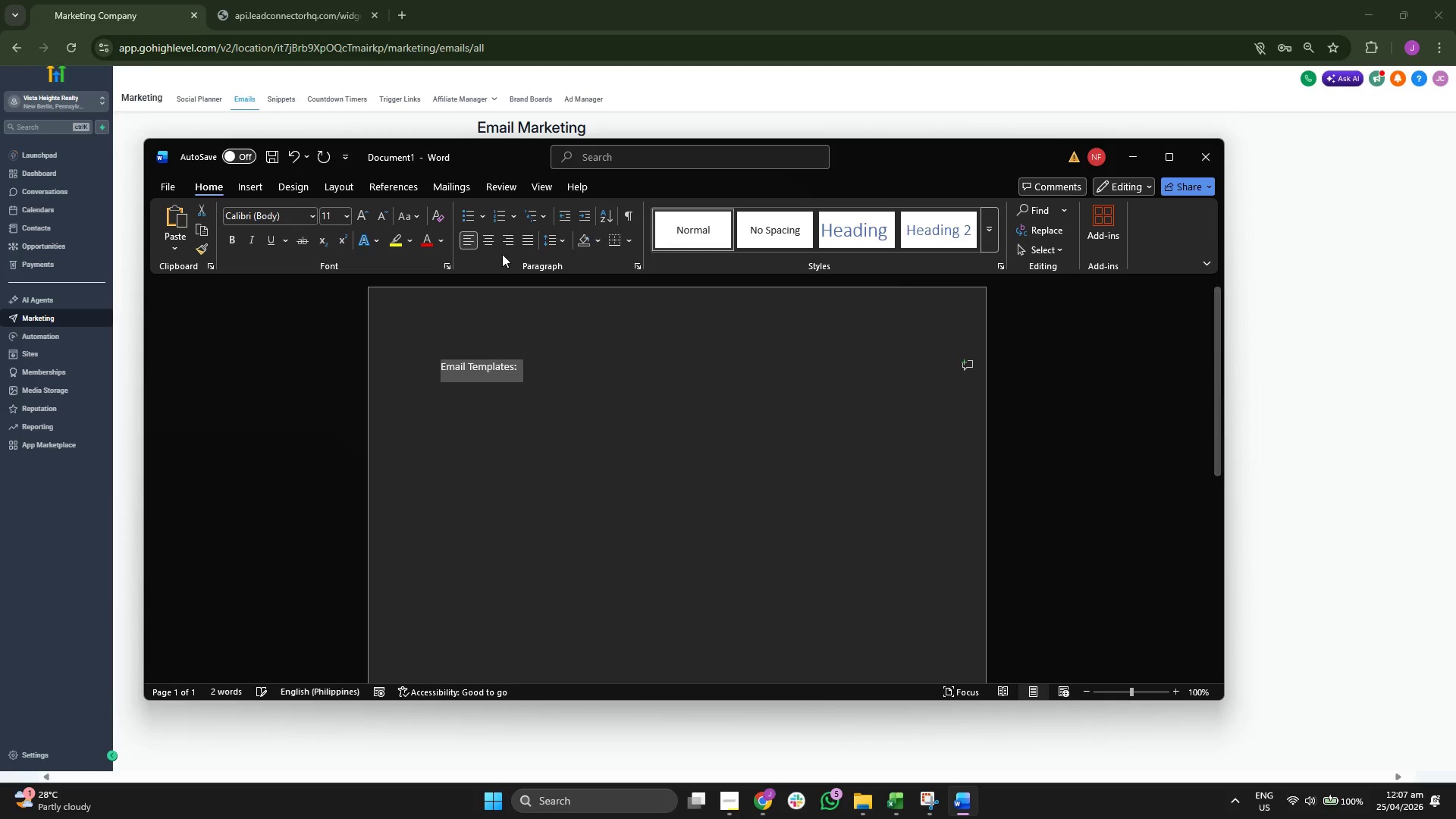 
left_click([493, 243])
 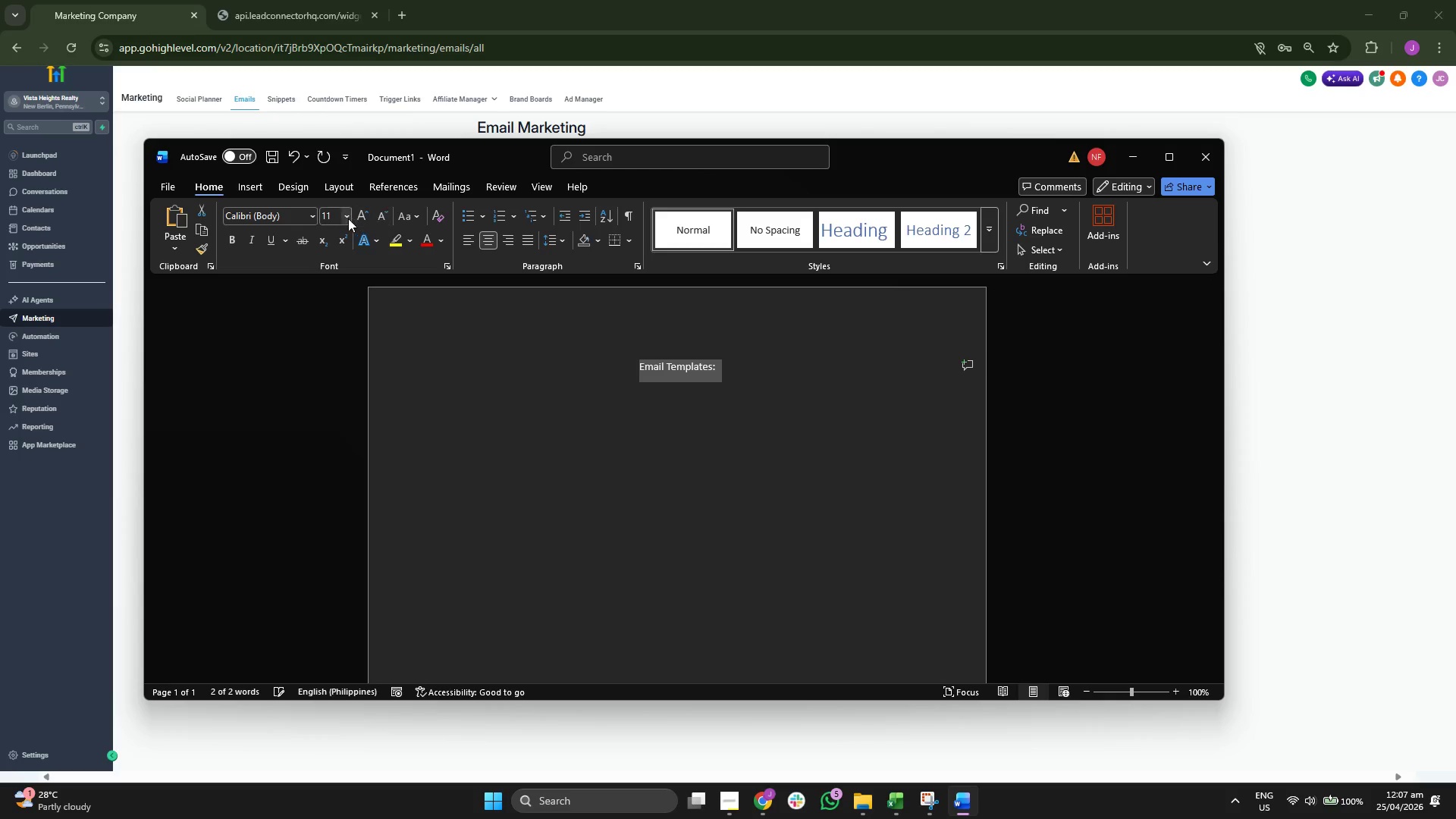 
left_click([347, 218])
 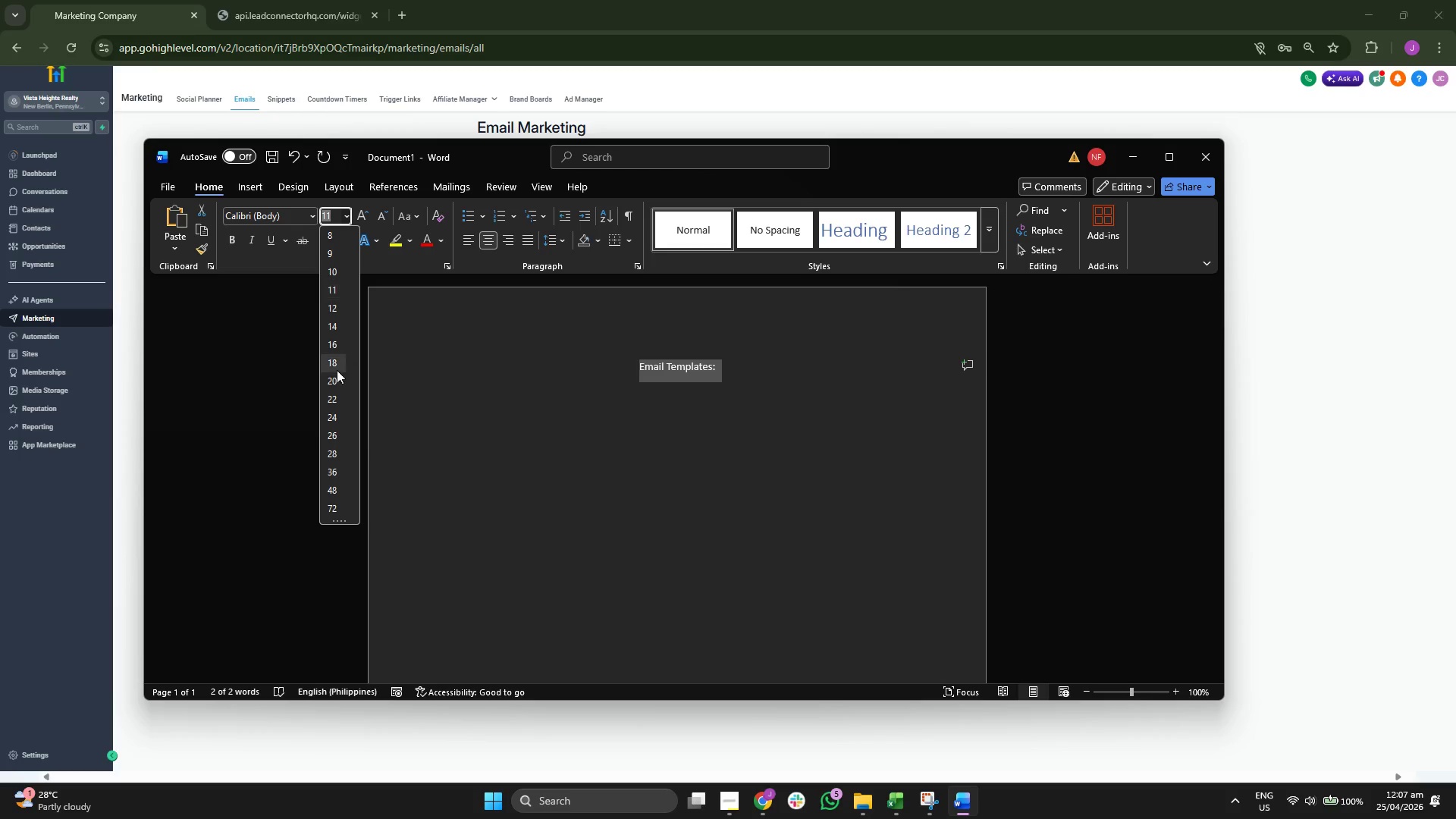 
left_click([336, 383])
 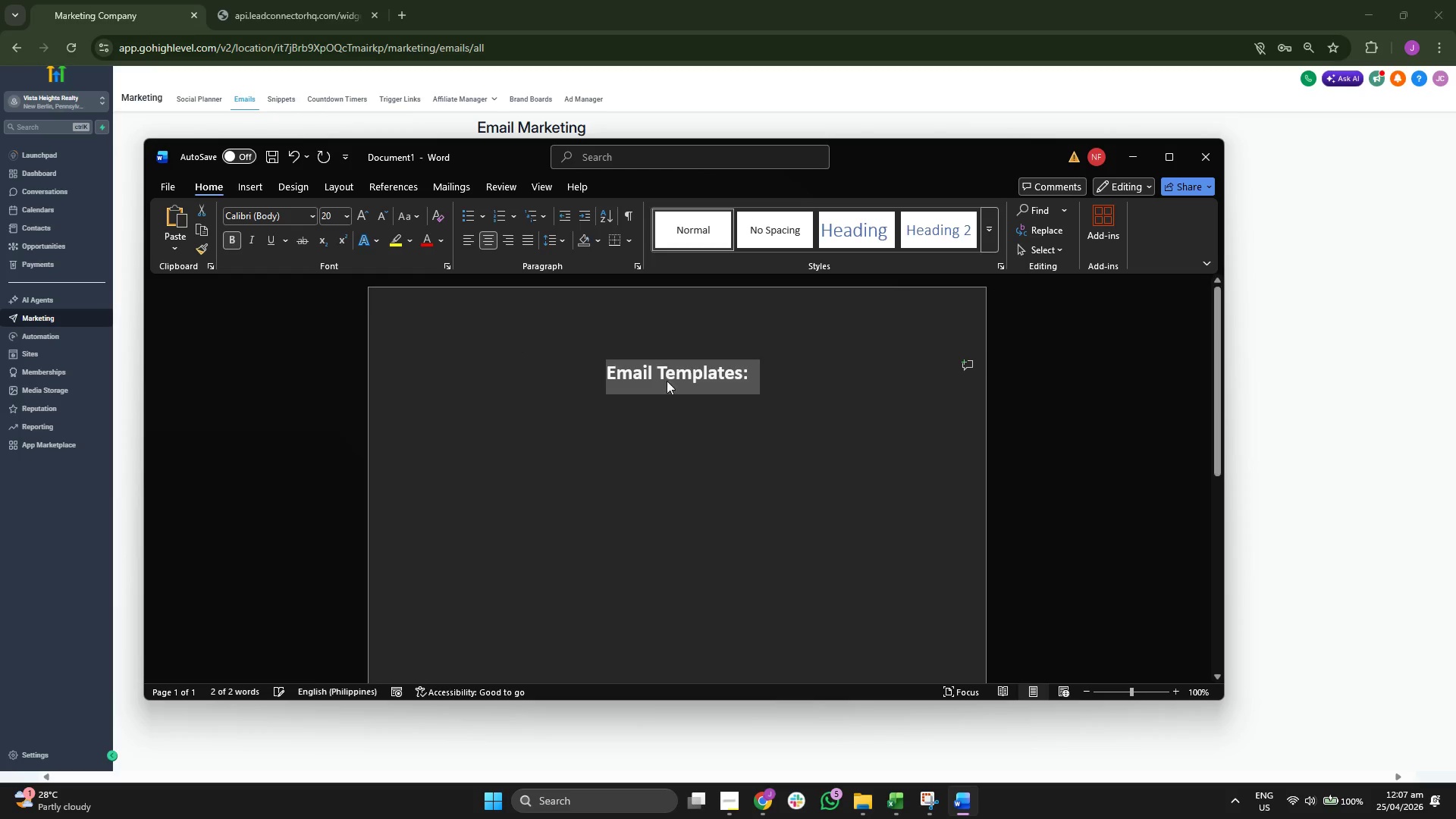 
left_click([805, 381])
 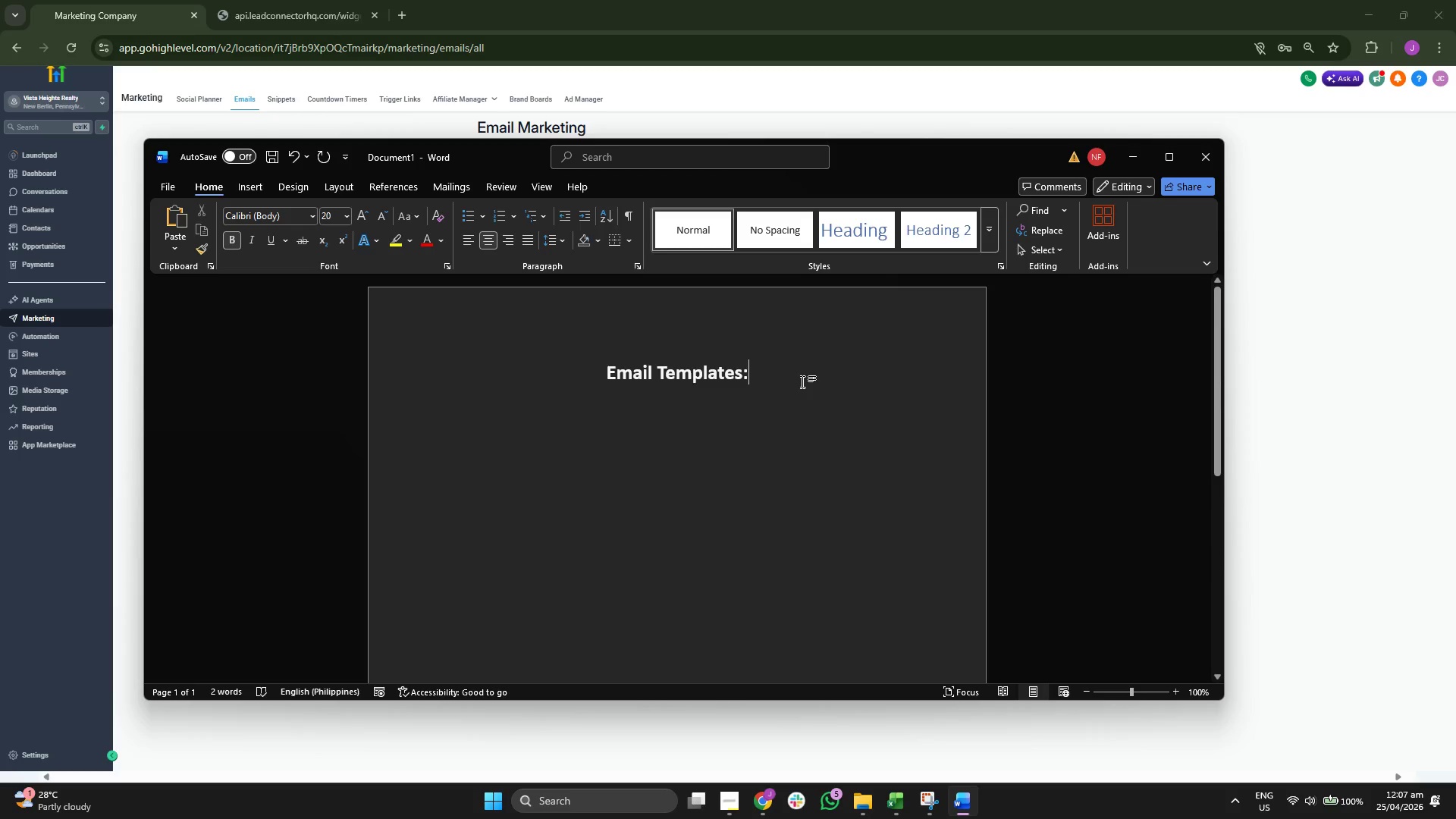 
key(Enter)
 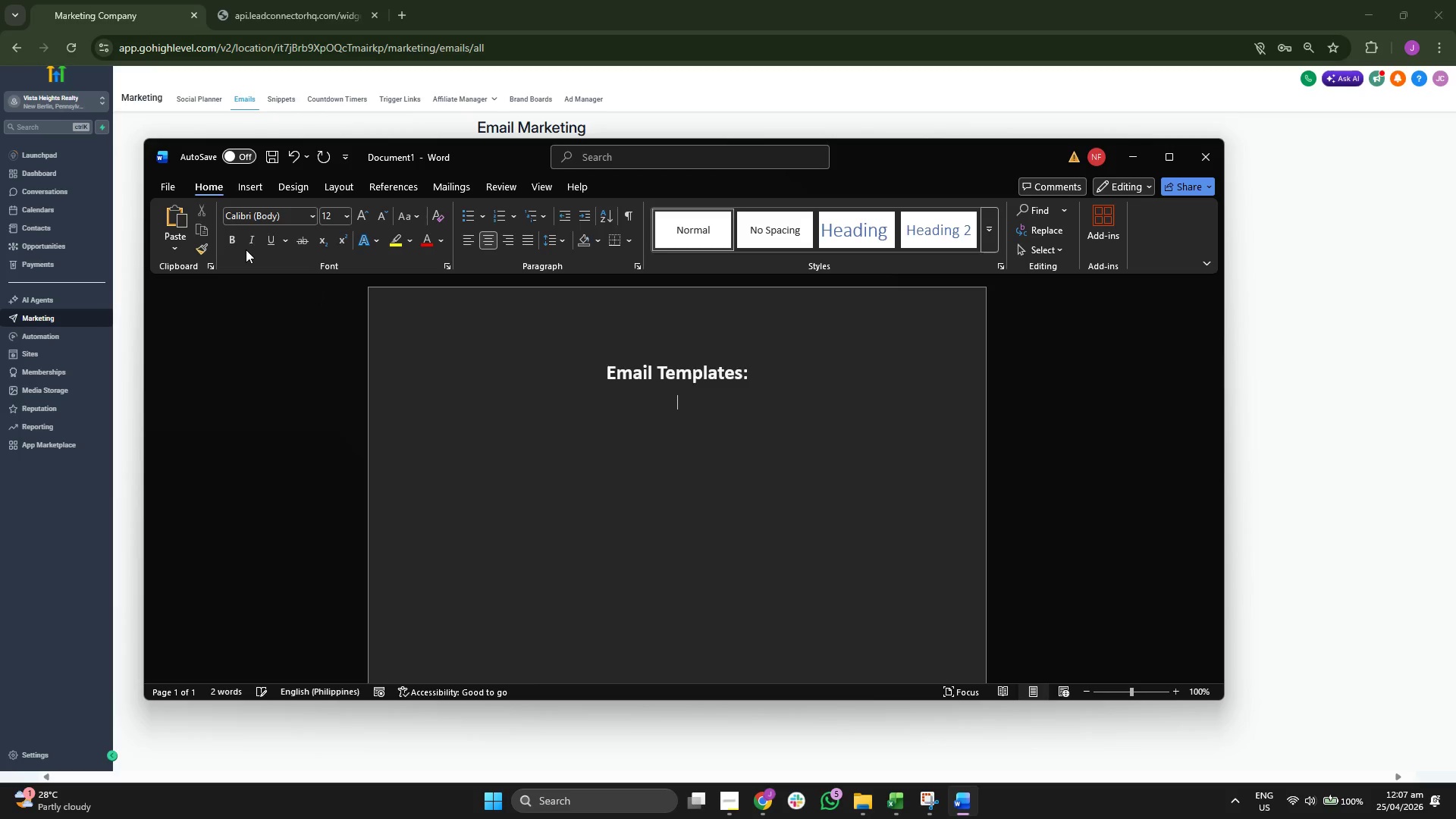 
left_click([1119, 162])
 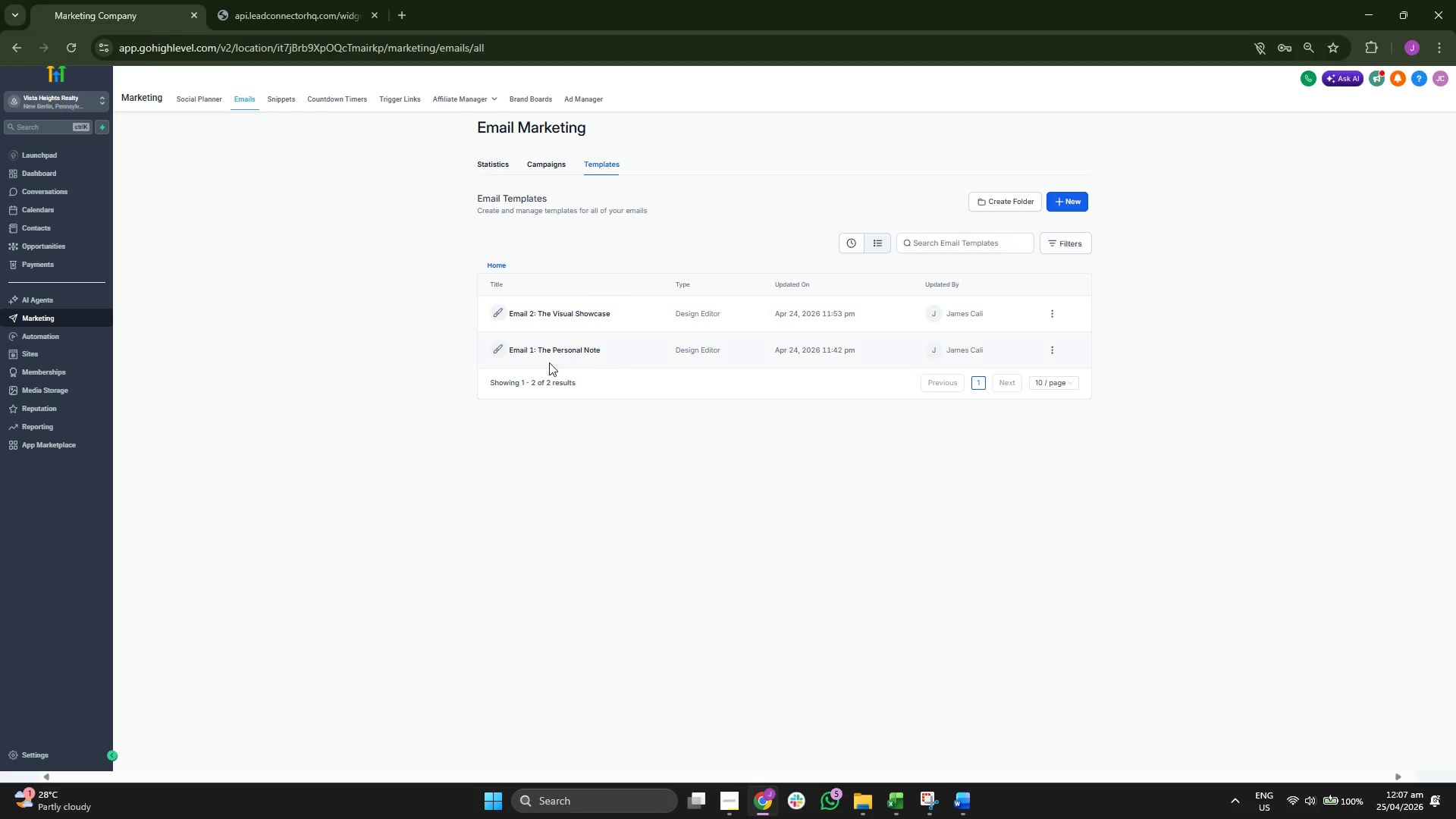 
left_click([549, 351])
 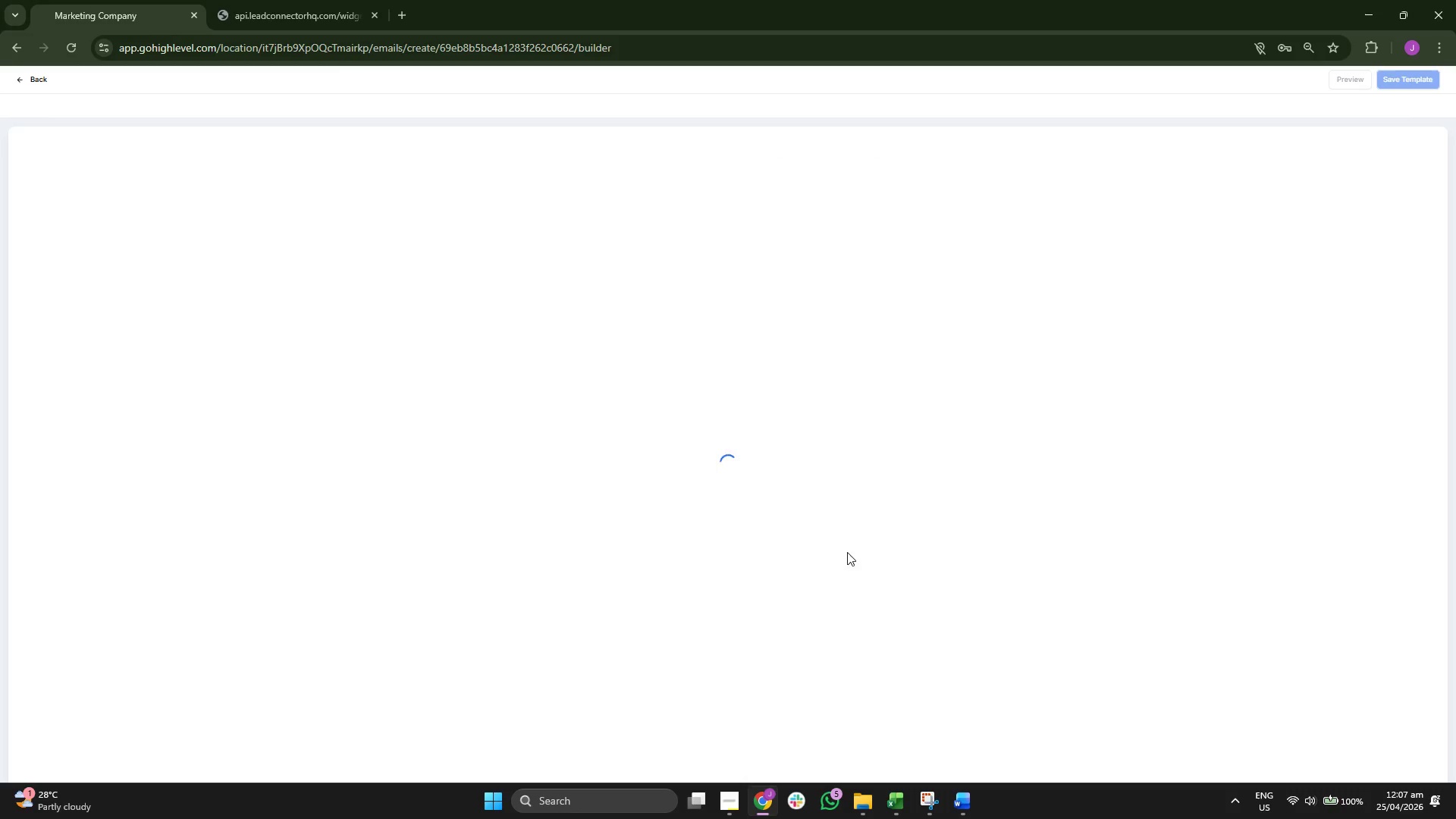 
wait(5.66)
 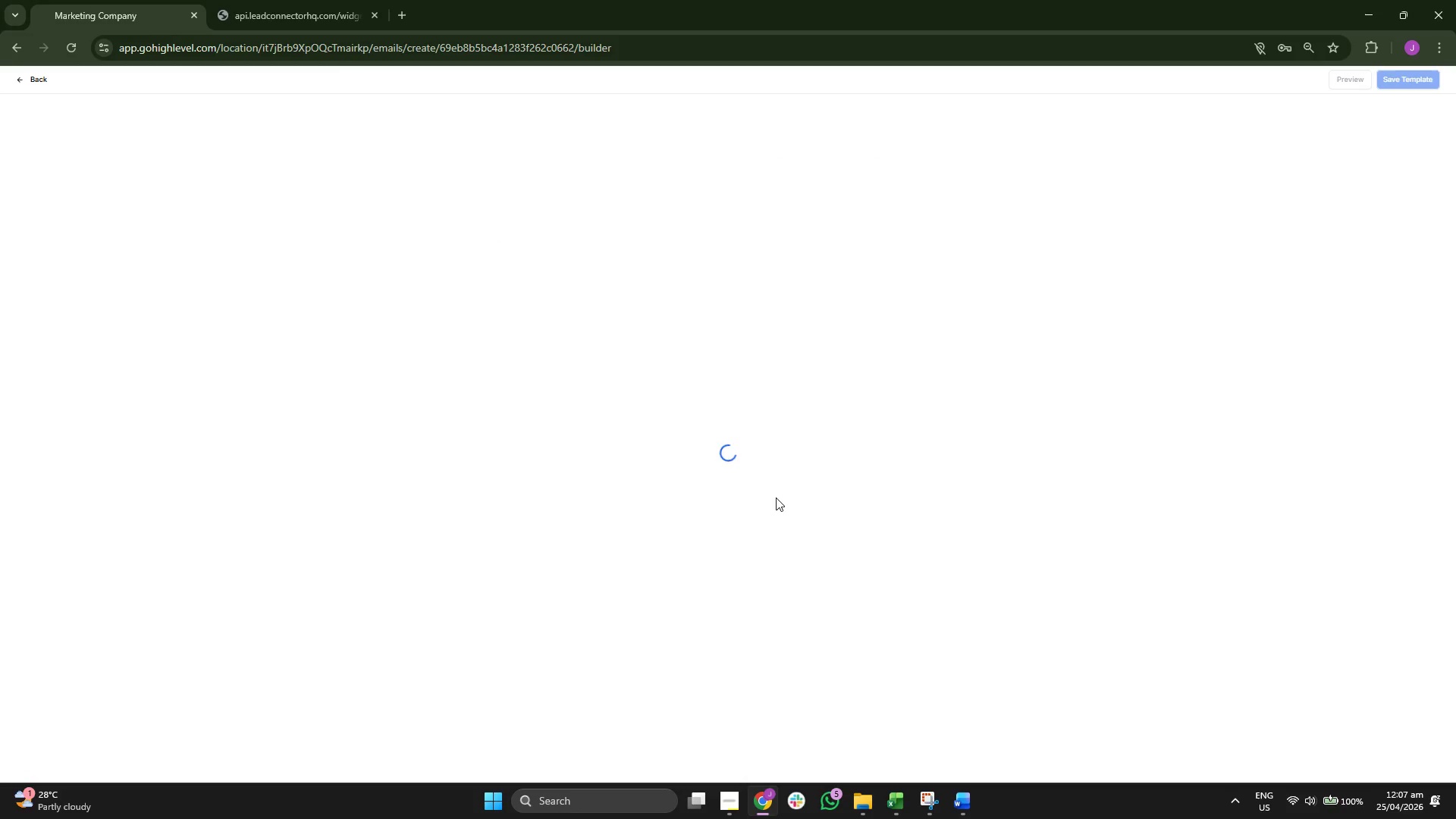 
left_click([931, 794])
 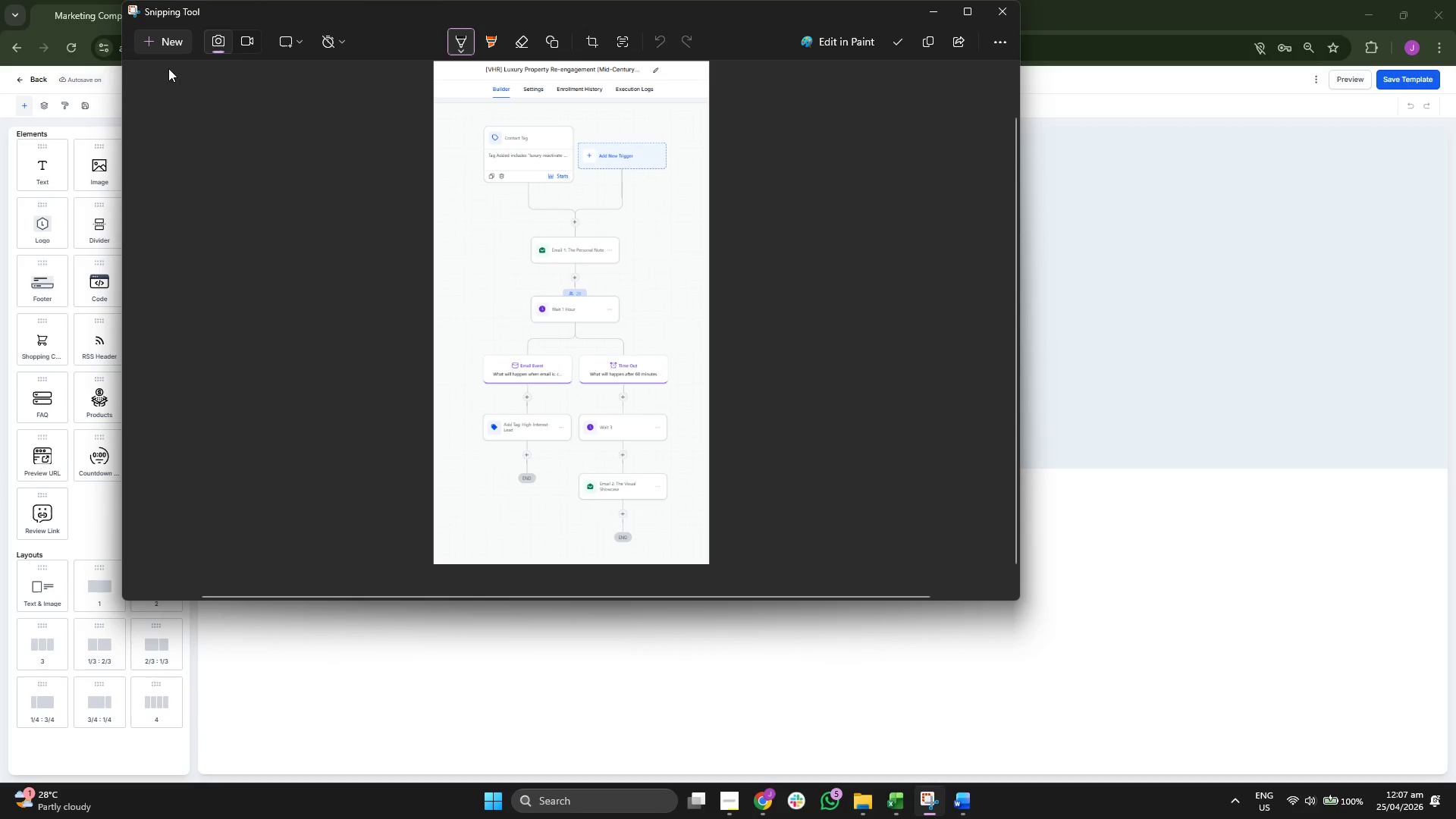 
left_click([165, 36])
 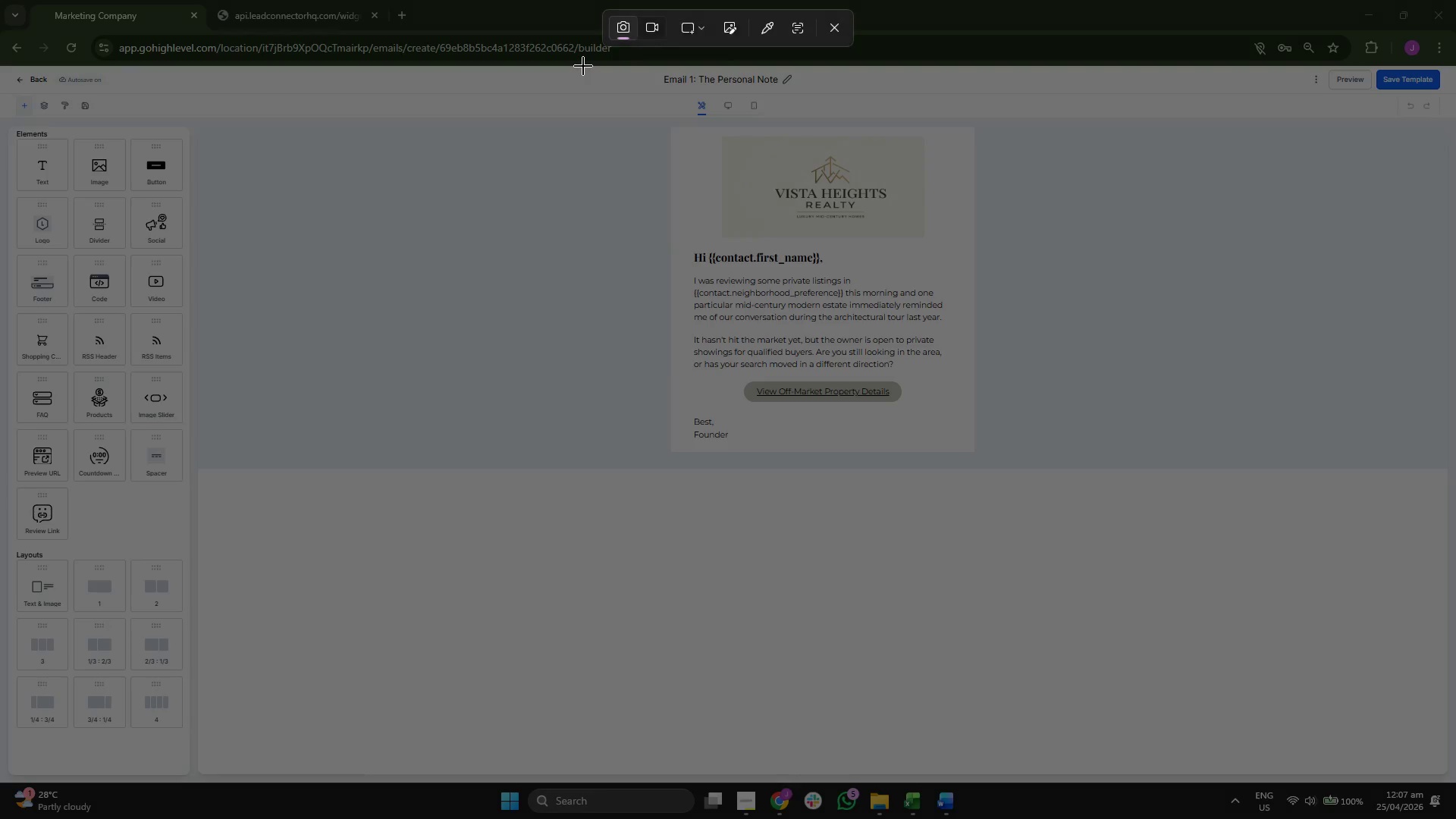 
left_click_drag(start_coordinate=[584, 66], to_coordinate=[1087, 516])
 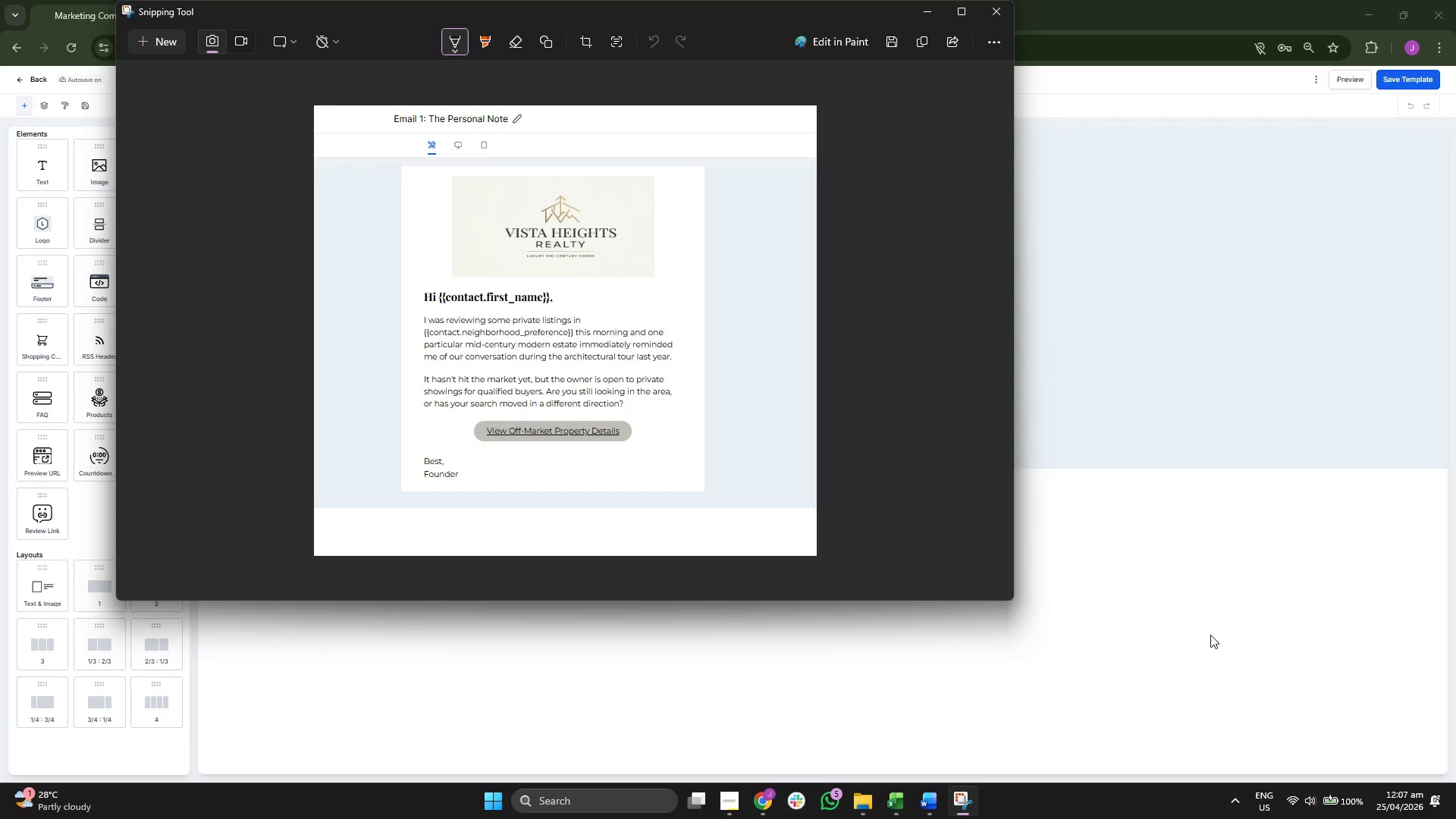 
wait(6.83)
 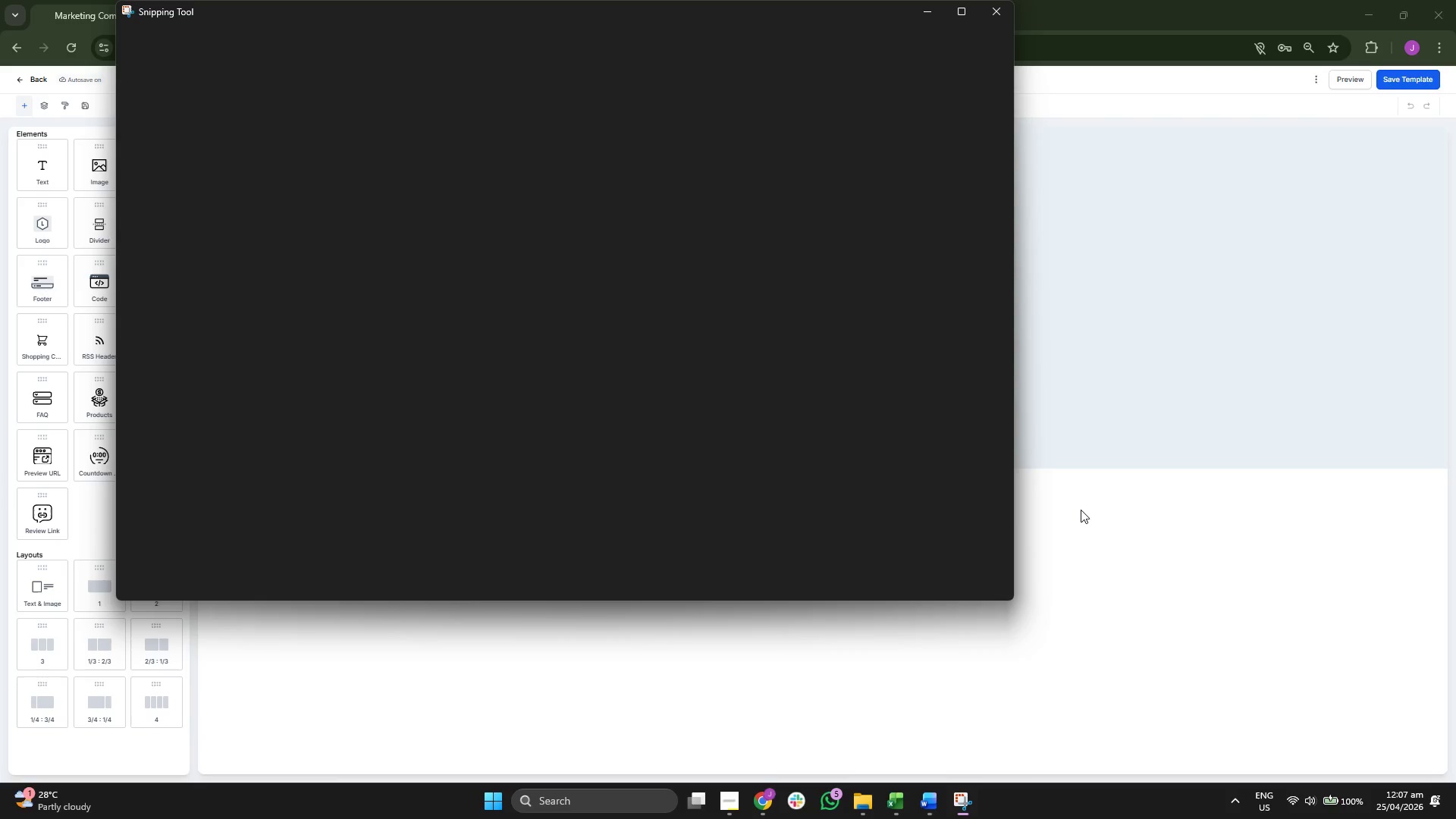 
key(Control+ControlLeft)
 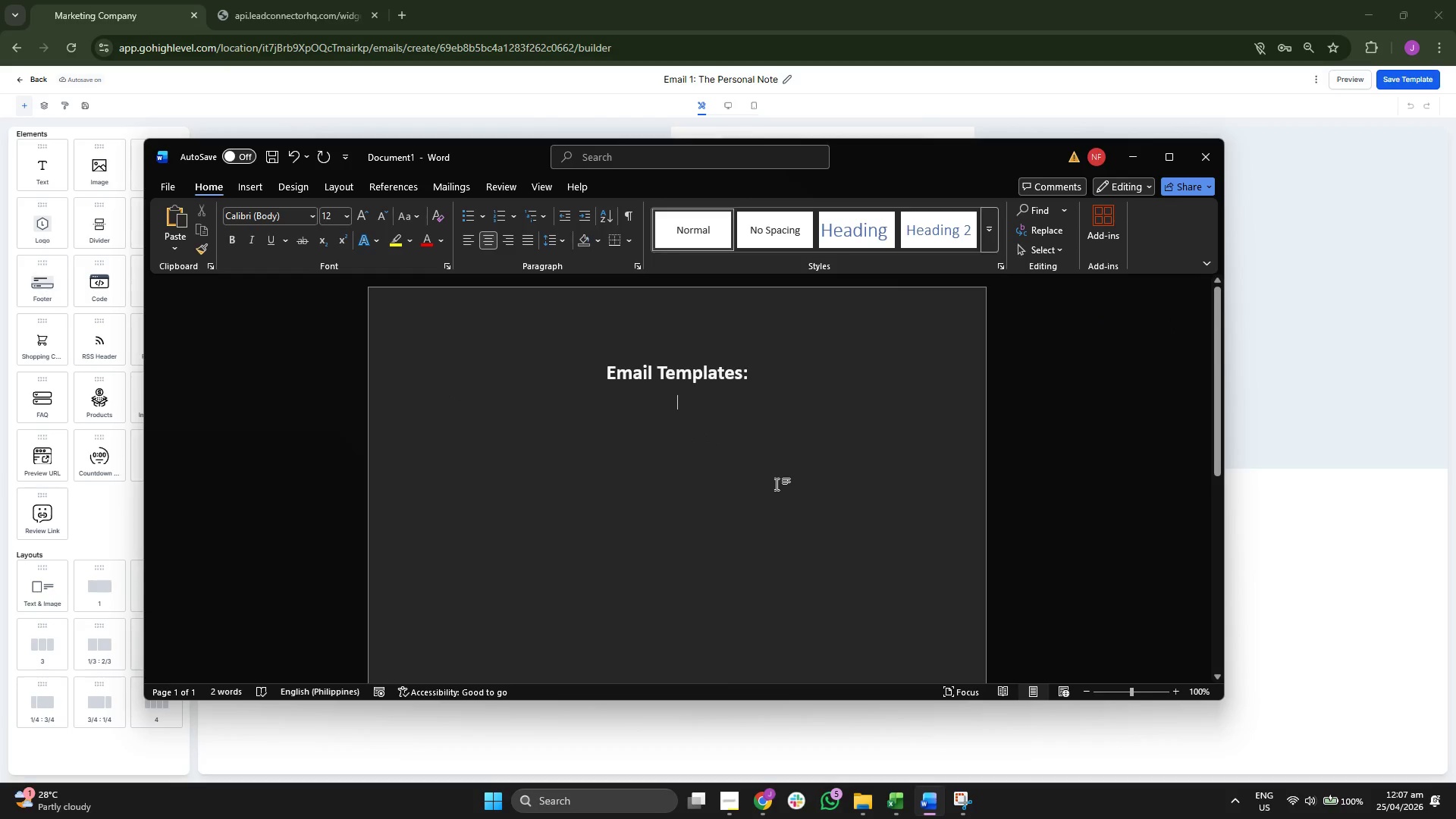 
key(Control+V)
 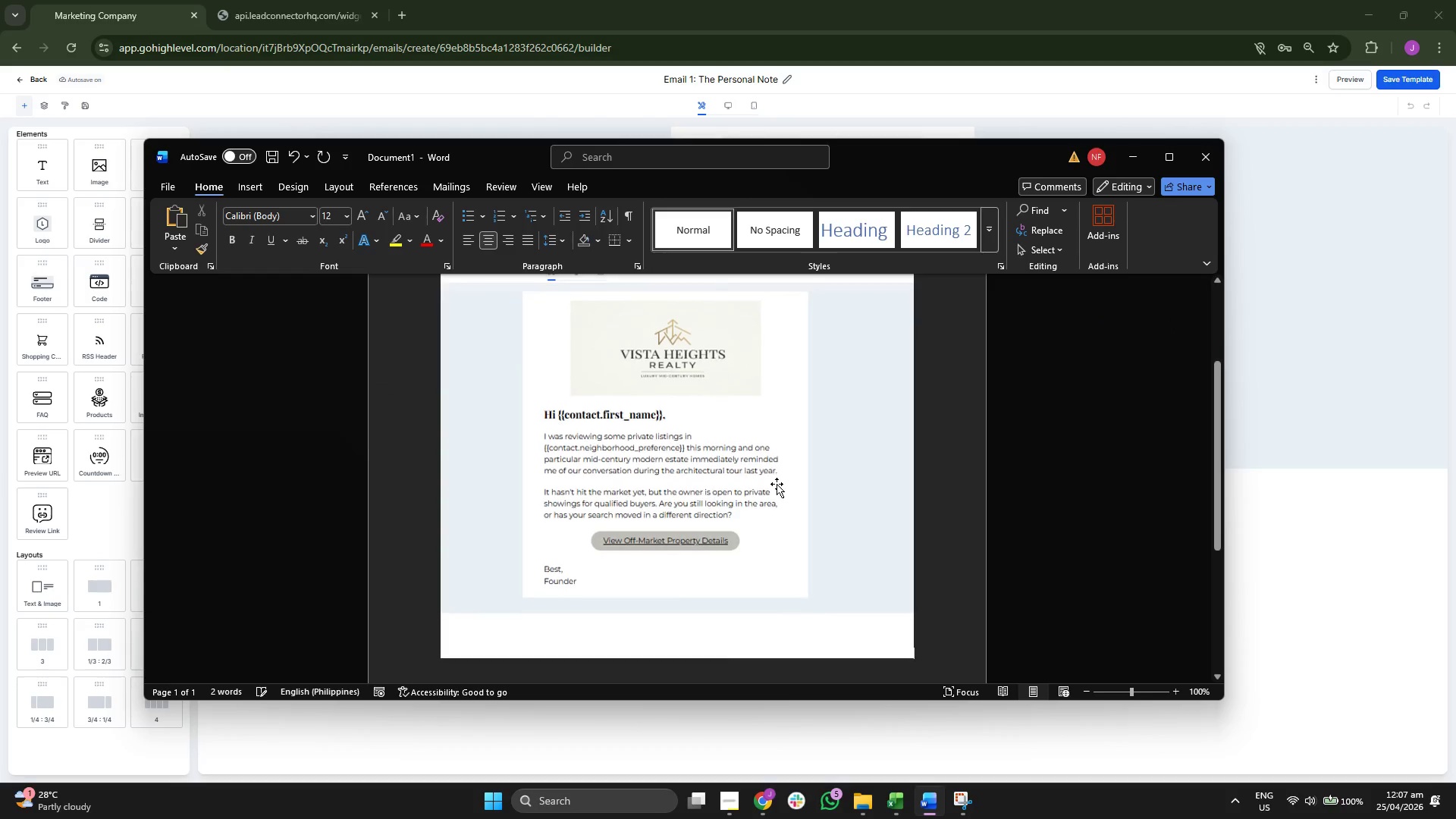 
scroll: coordinate [789, 482], scroll_direction: down, amount: 7.0
 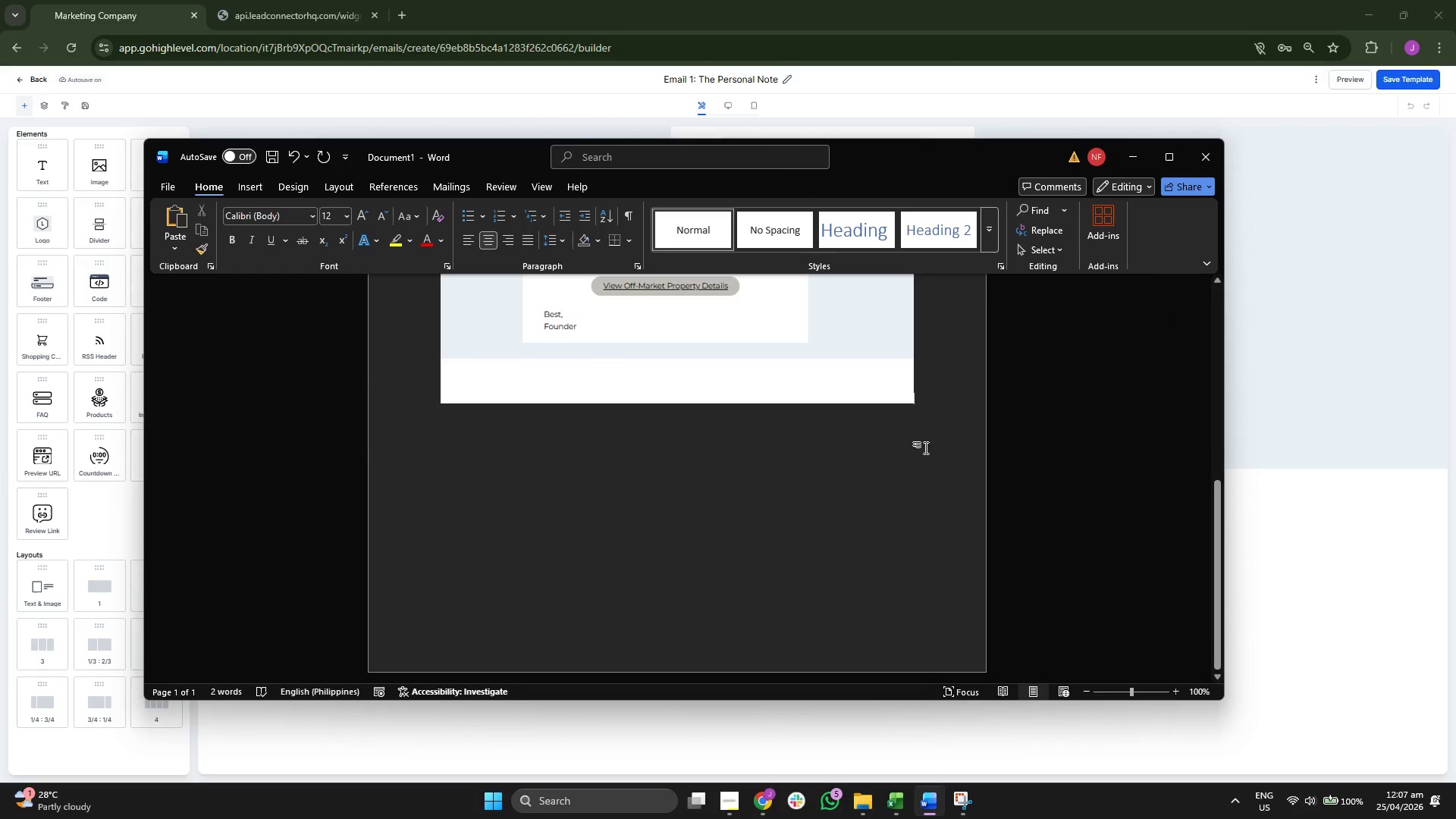 
key(Enter)
 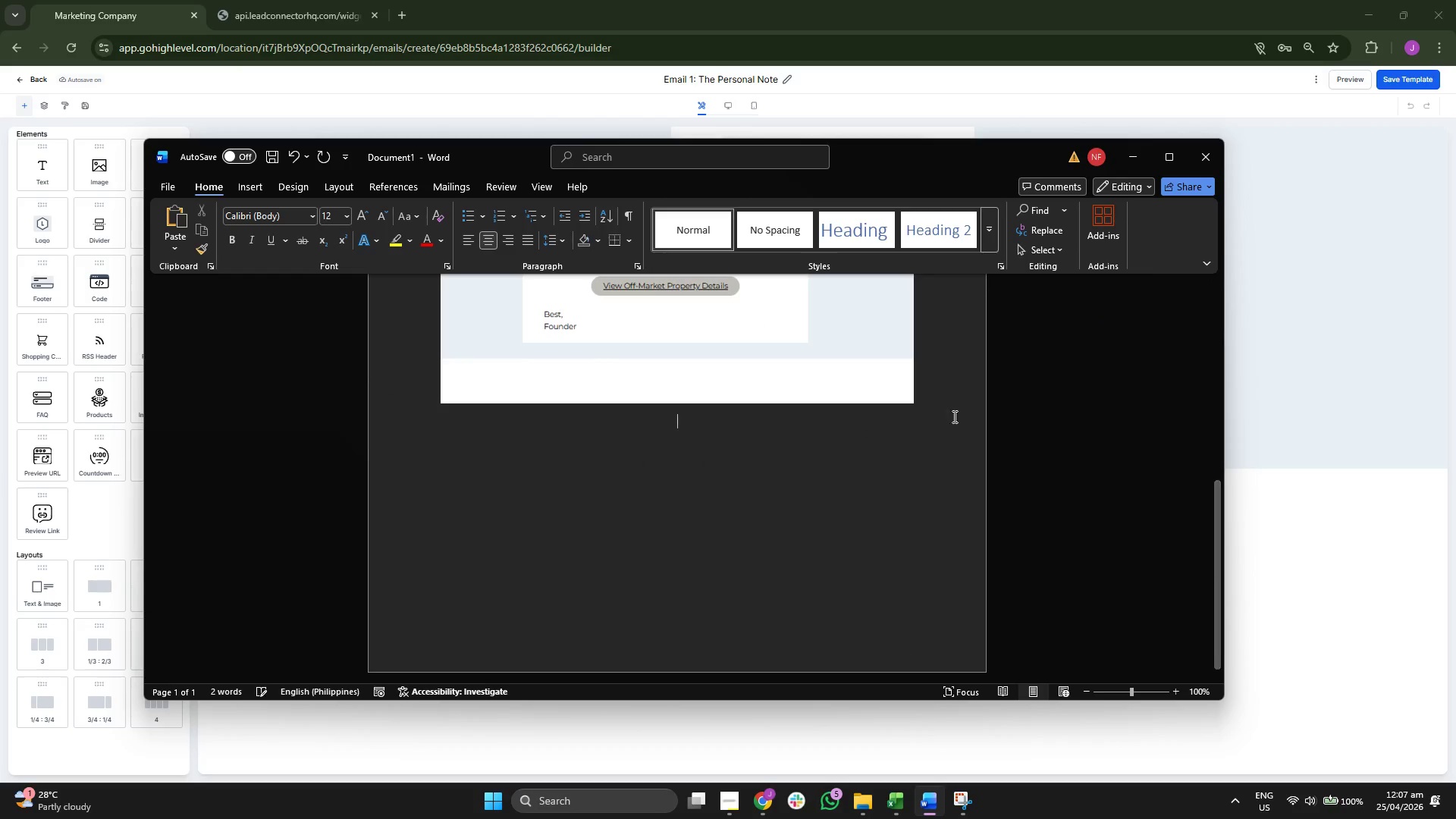 
key(Enter)
 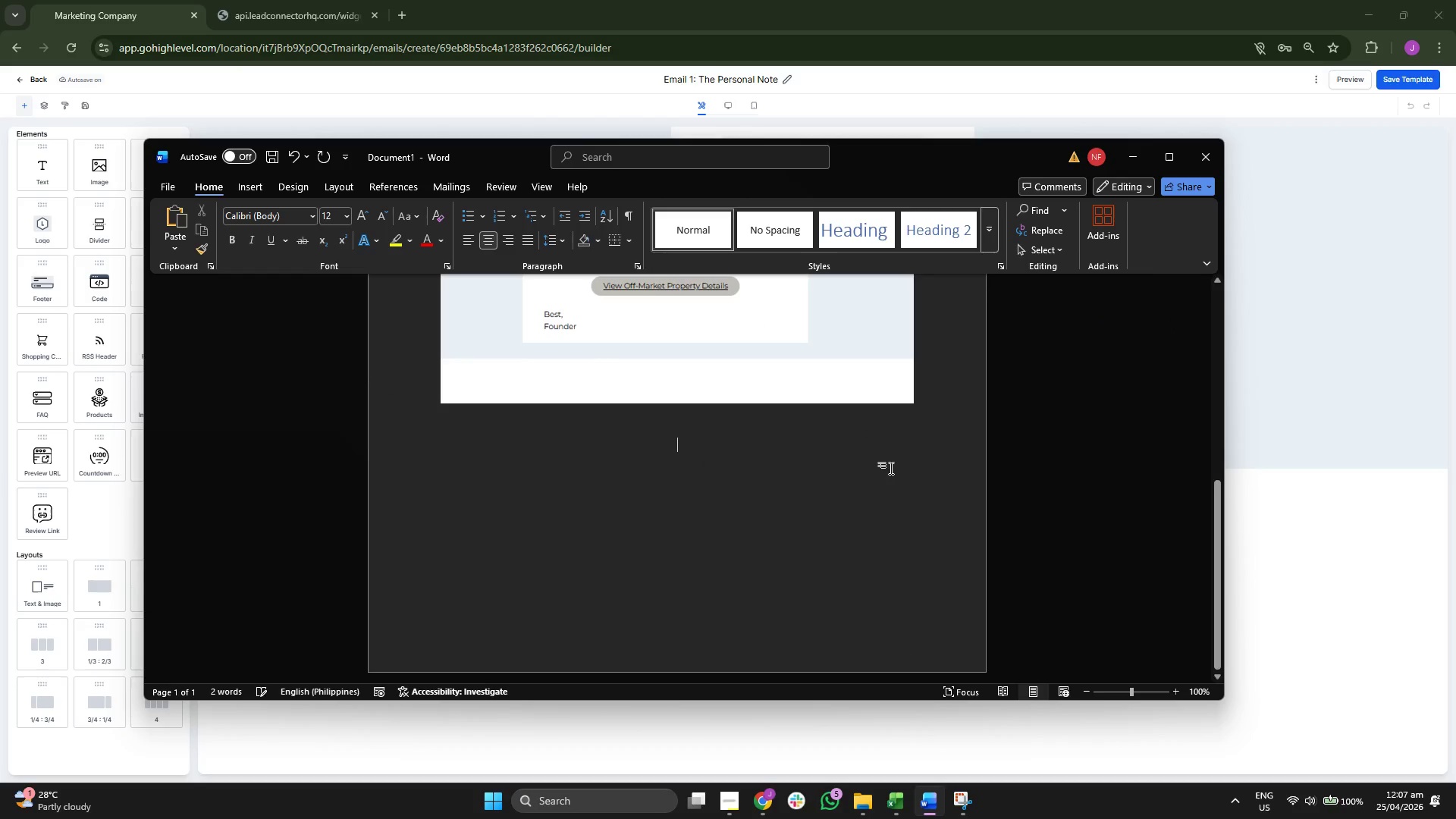 
key(Enter)
 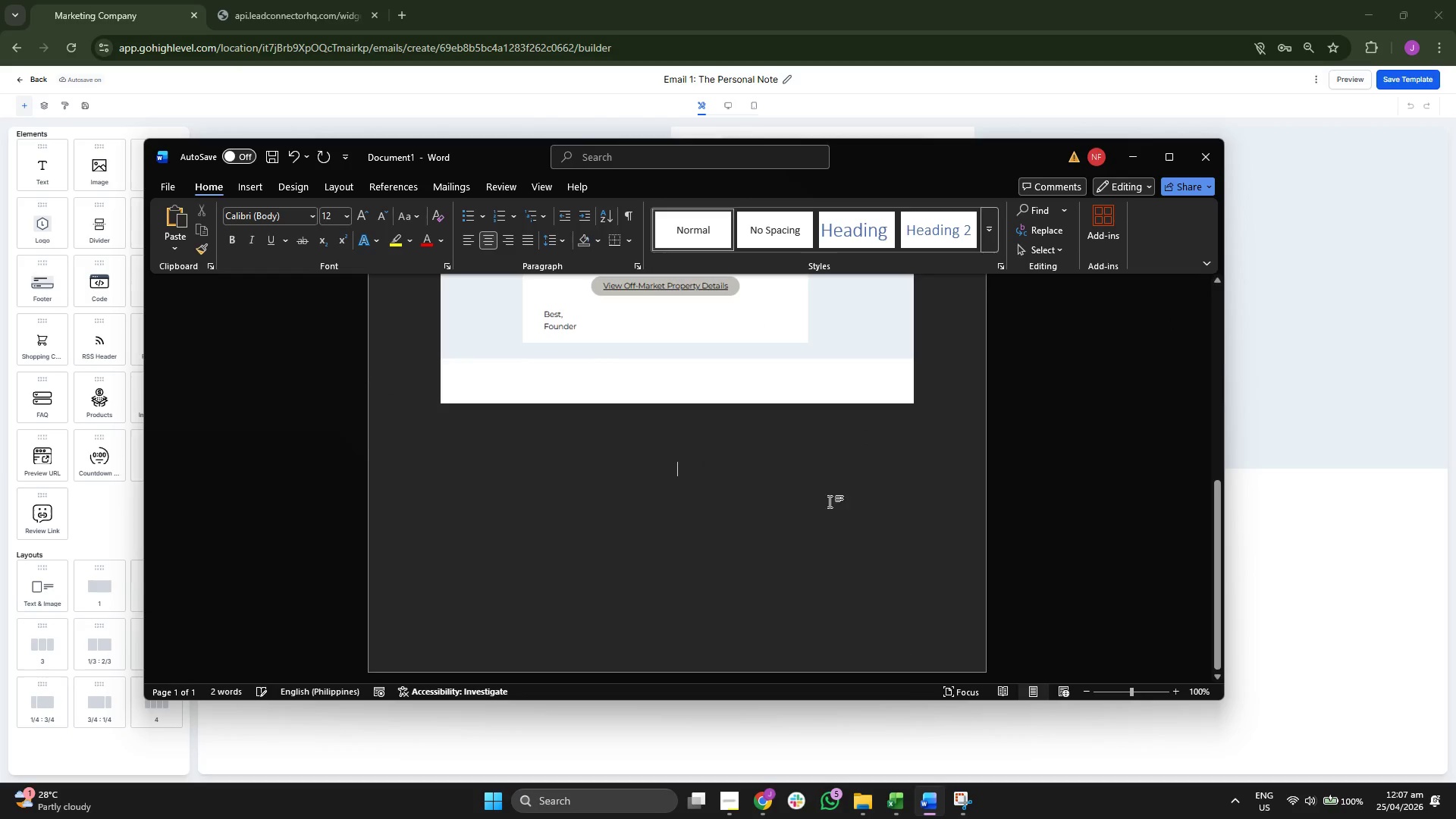 
key(Enter)
 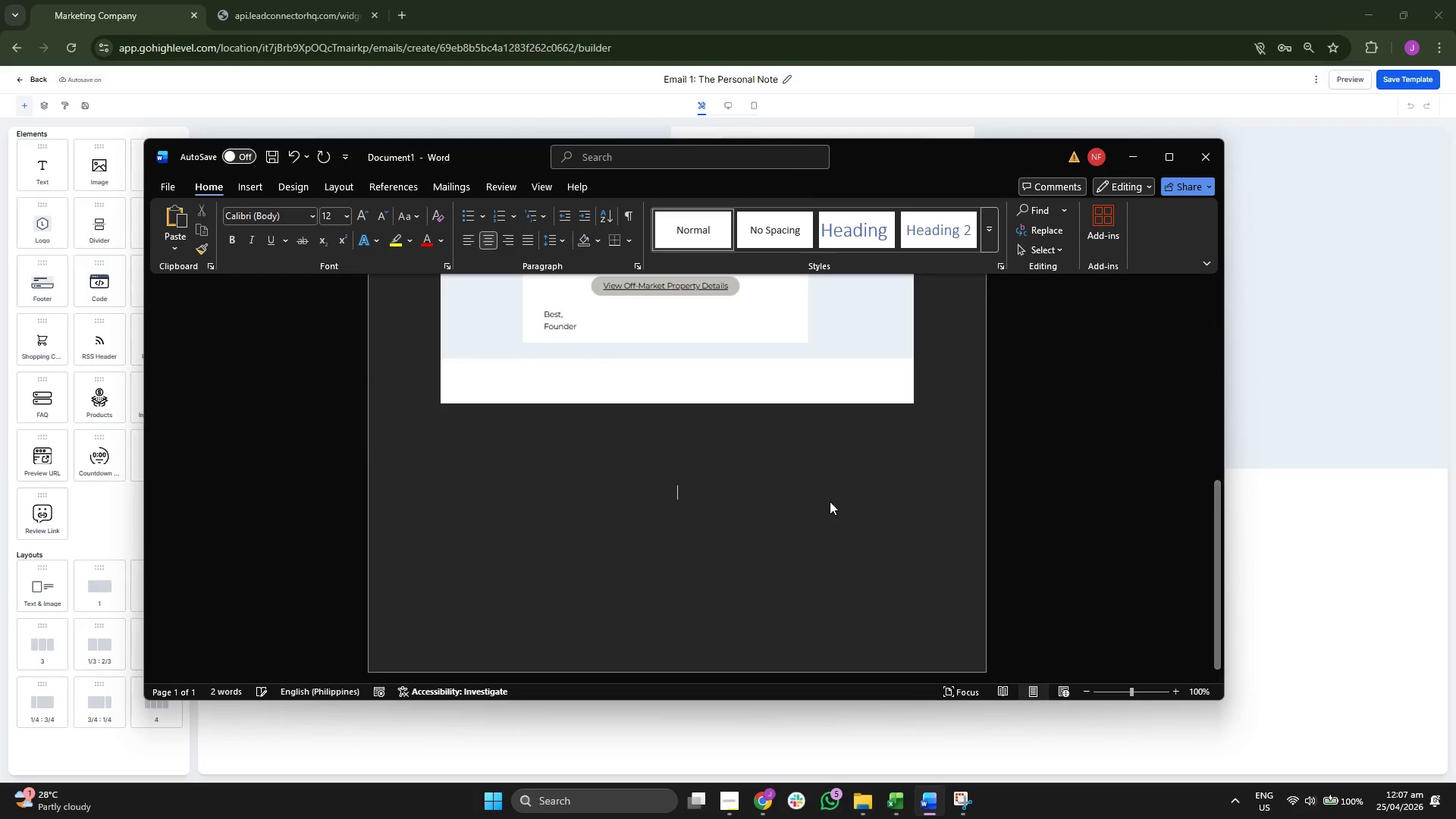 
key(Enter)